 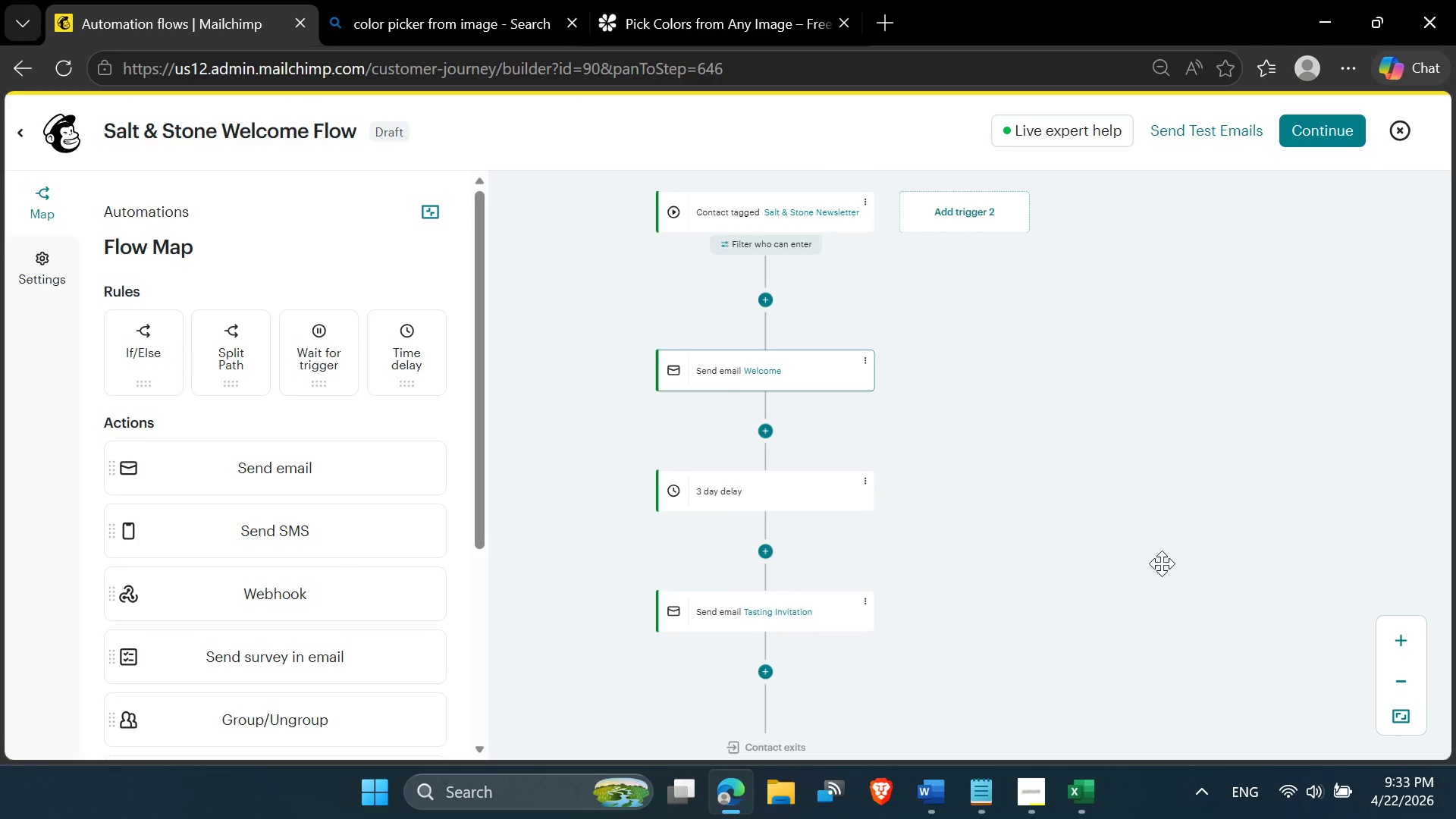 
left_click([861, 607])
 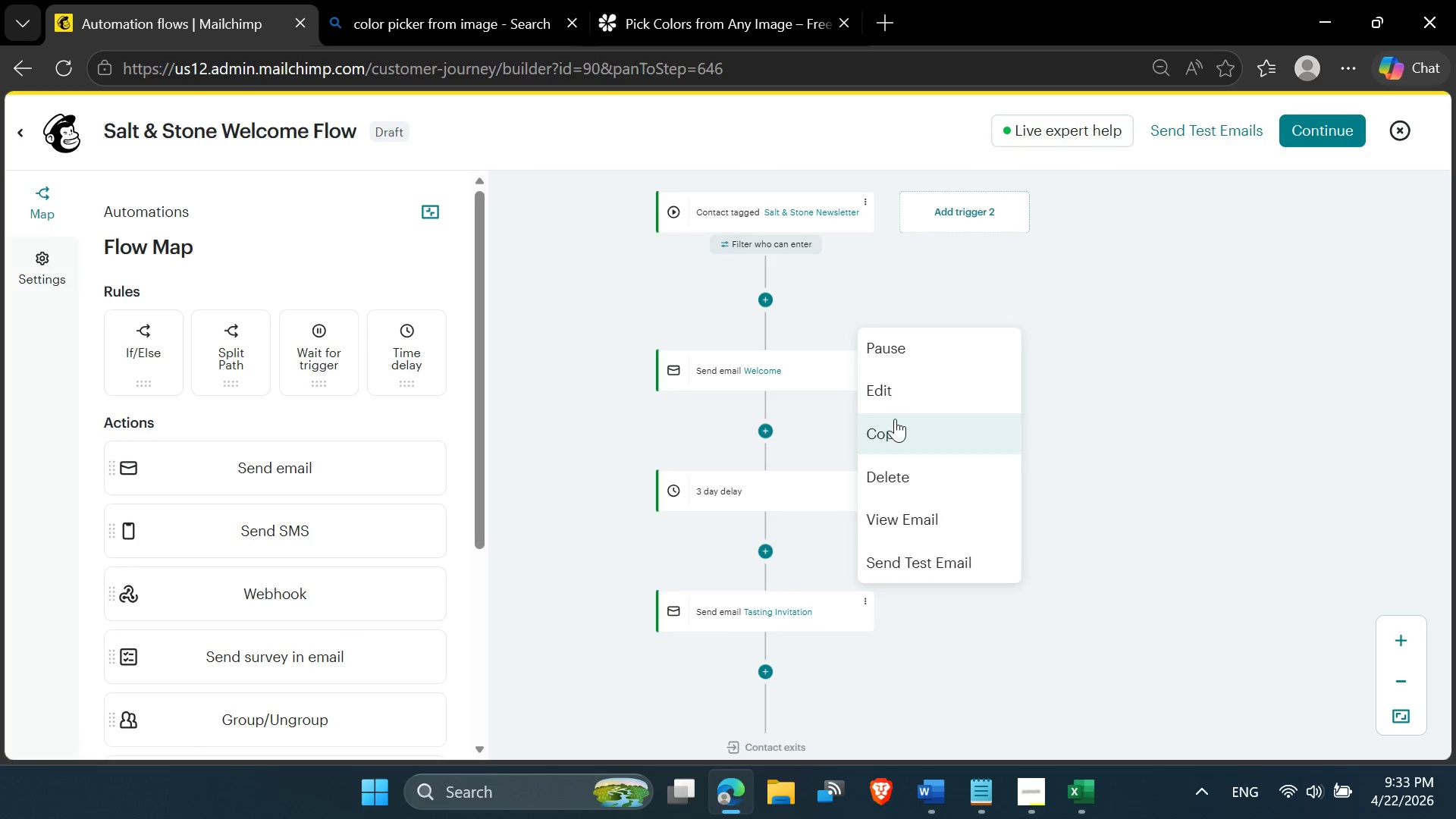 
left_click([895, 396])
 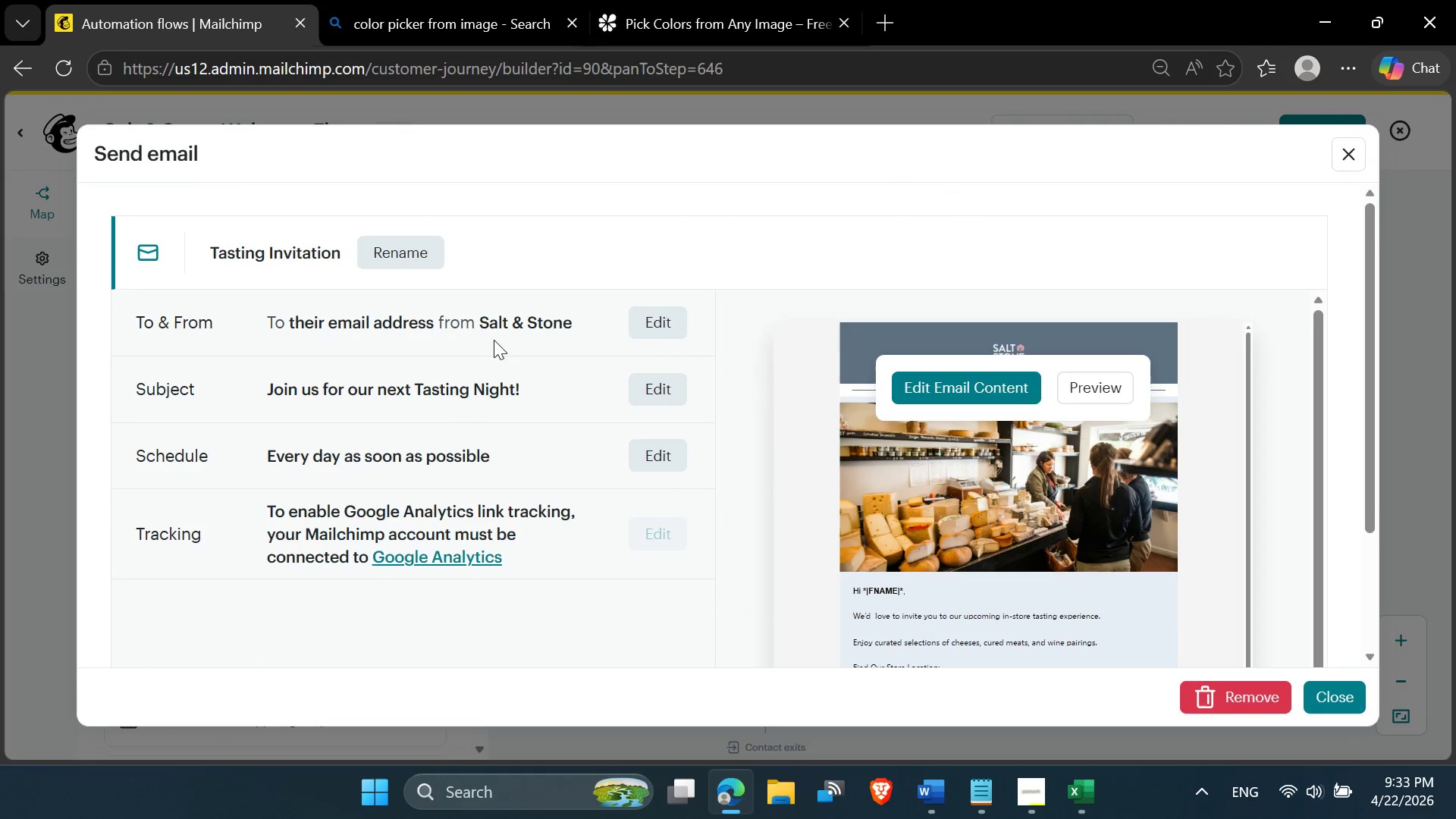 
left_click([391, 253])
 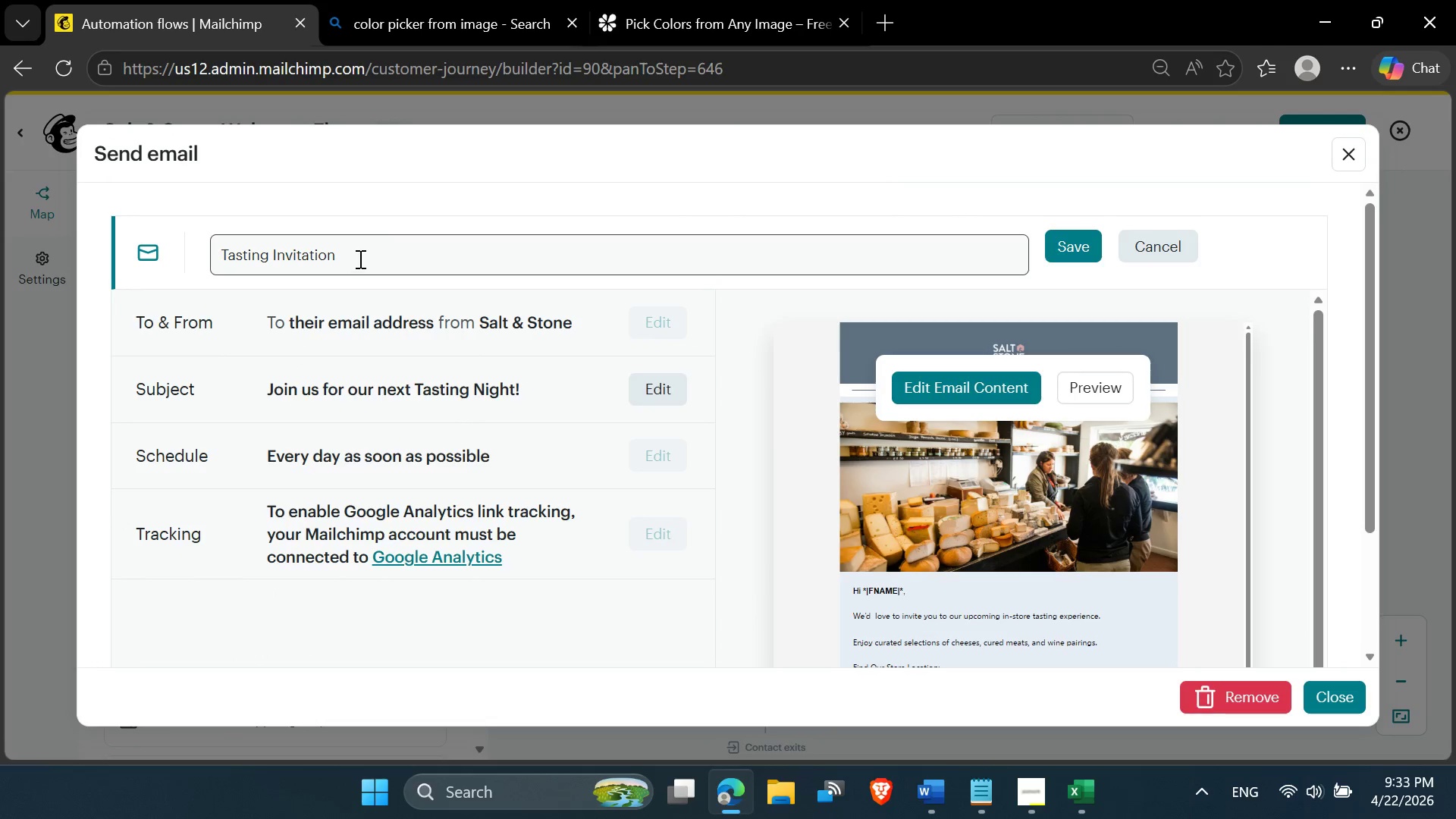 
left_click_drag(start_coordinate=[359, 259], to_coordinate=[184, 249])